 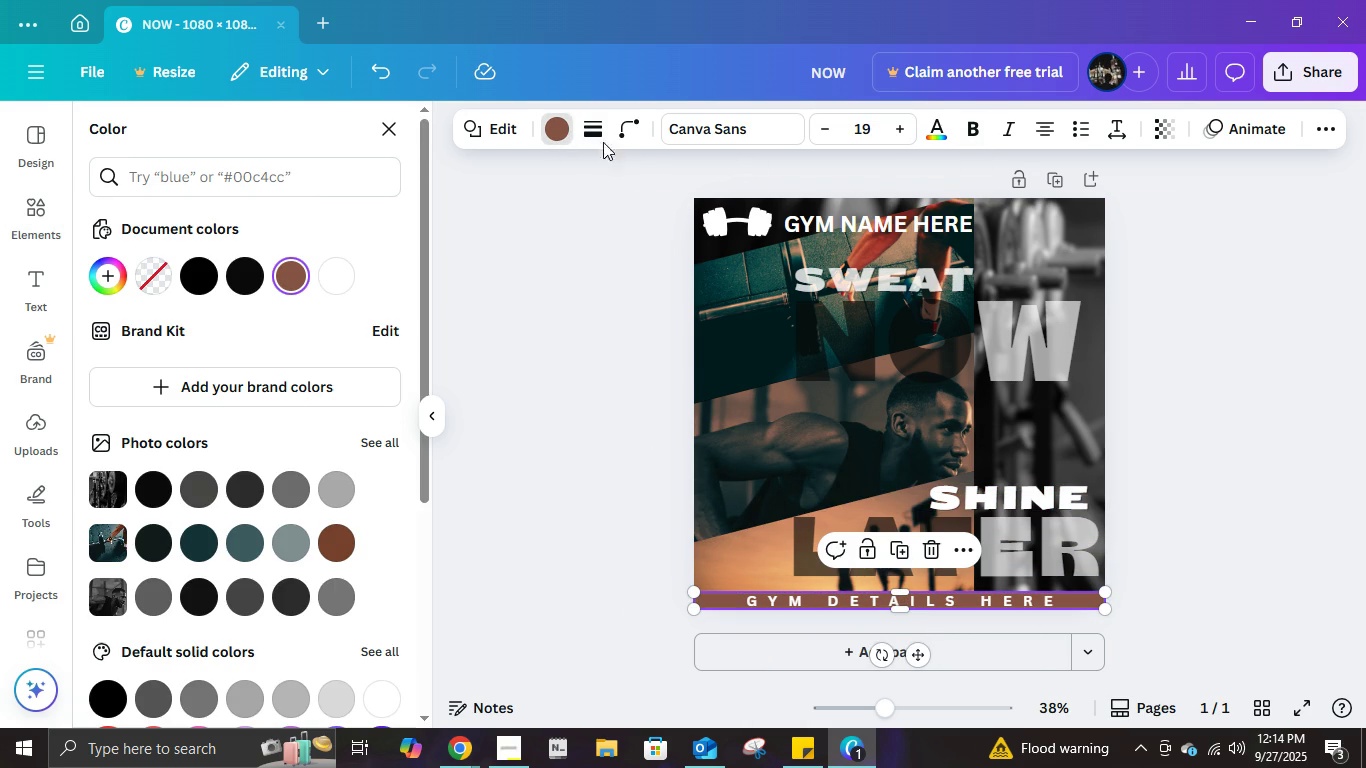 
left_click([337, 542])
 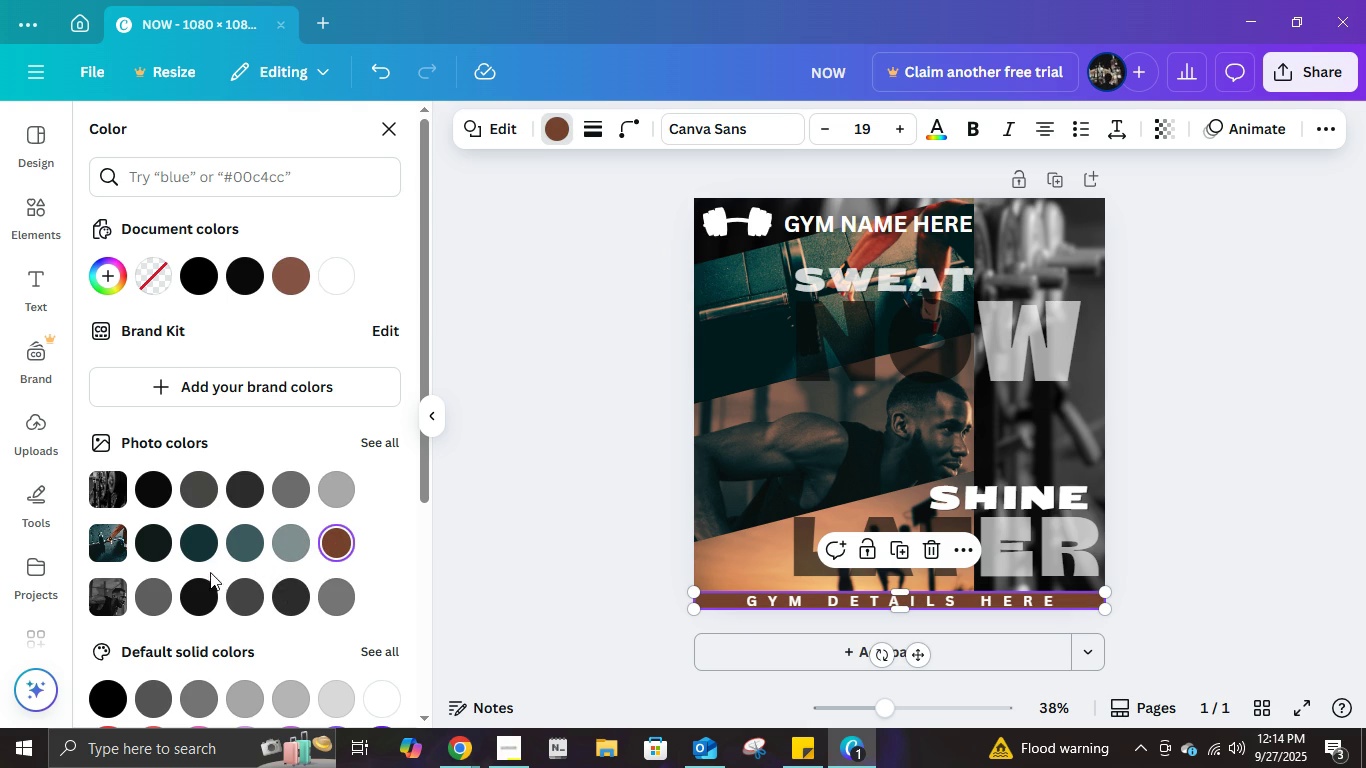 
left_click([208, 539])
 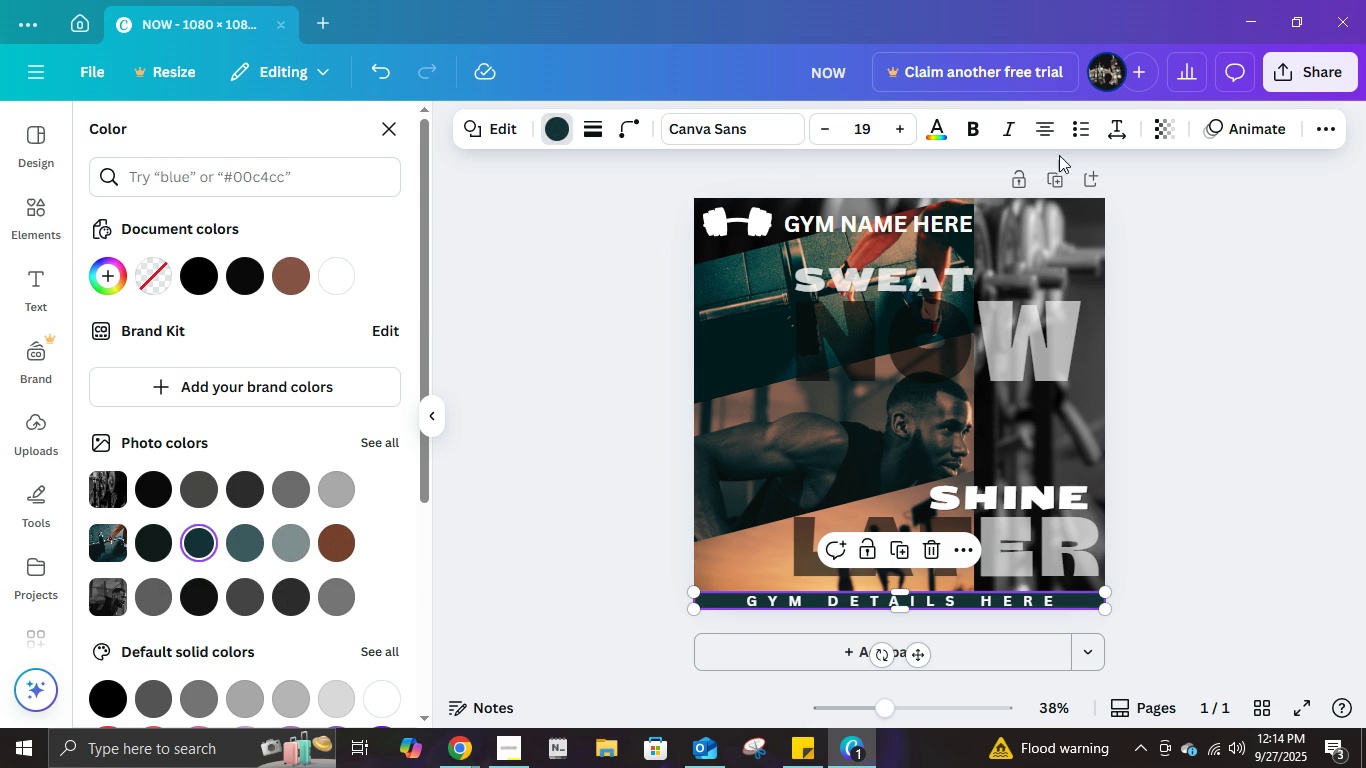 
left_click([1155, 127])
 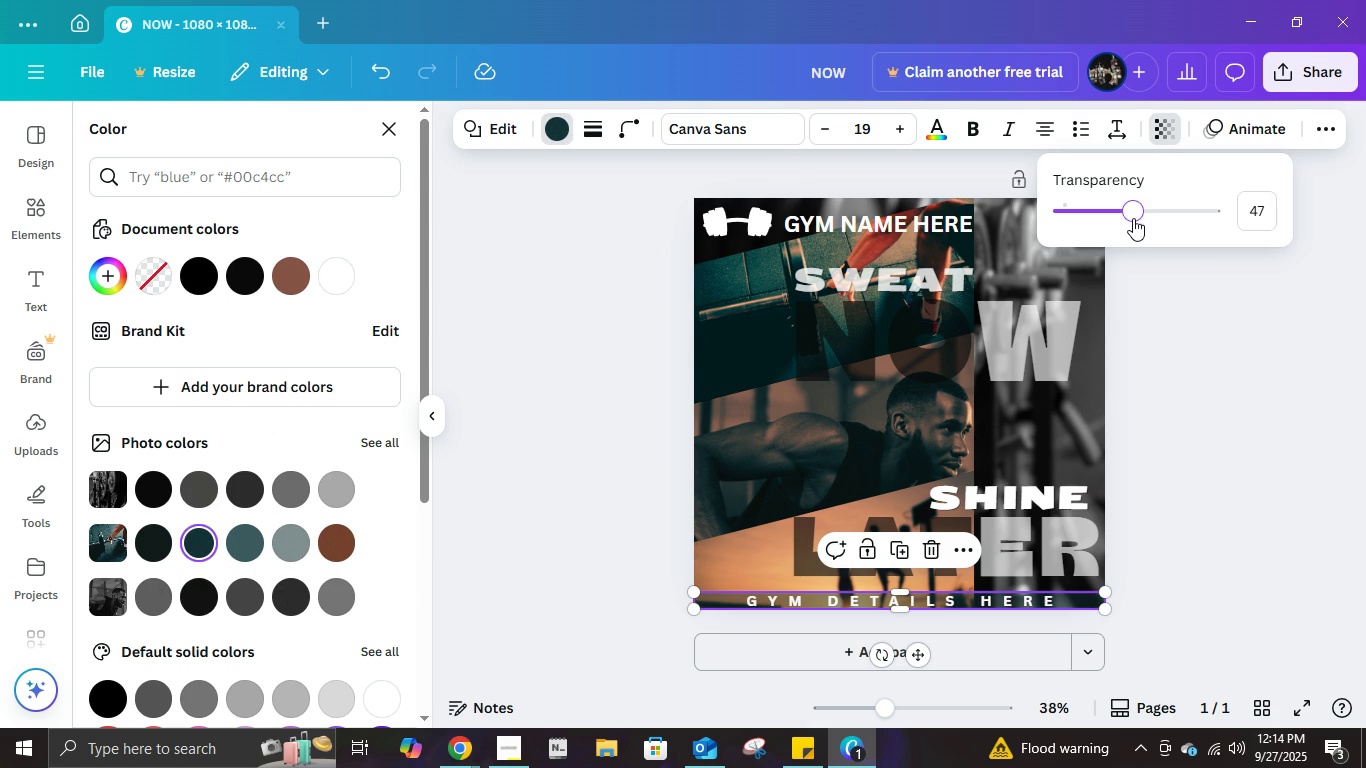 
left_click([1133, 218])
 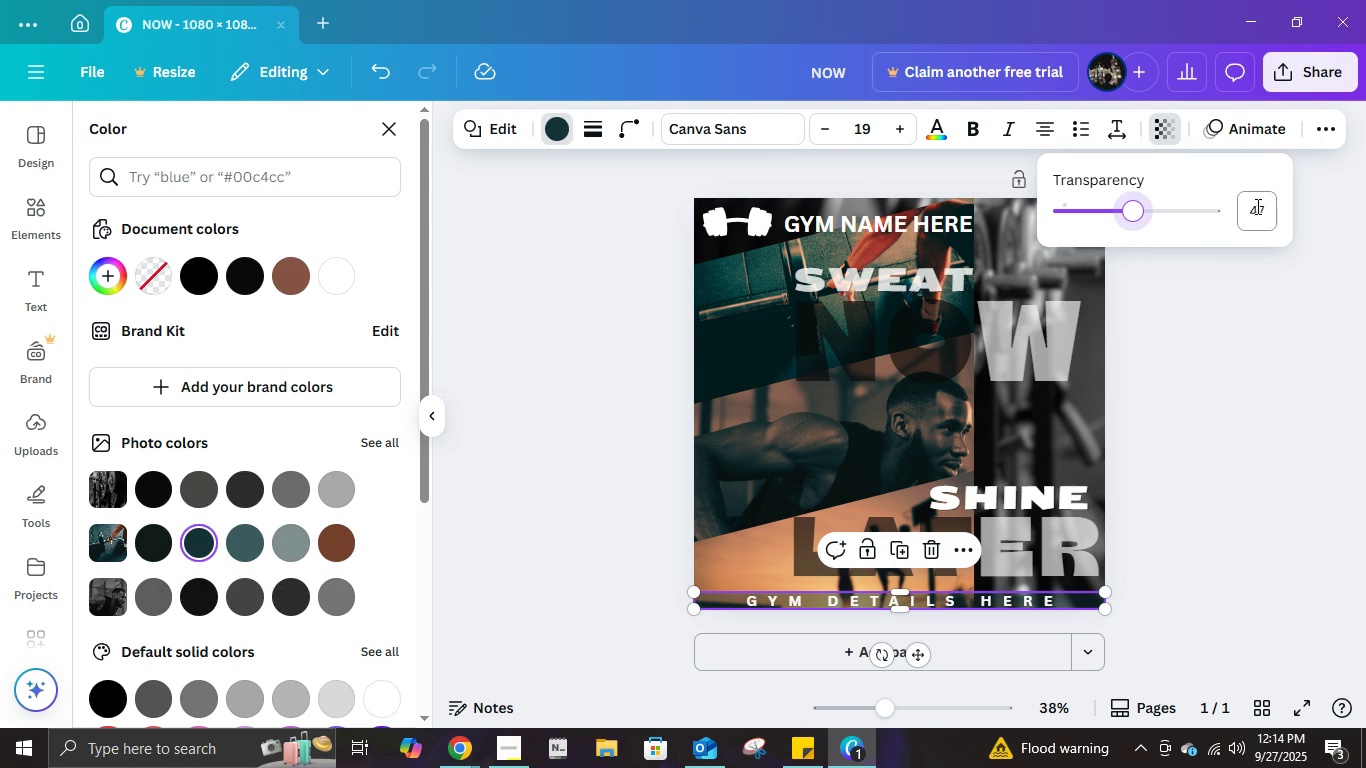 
left_click([1257, 207])
 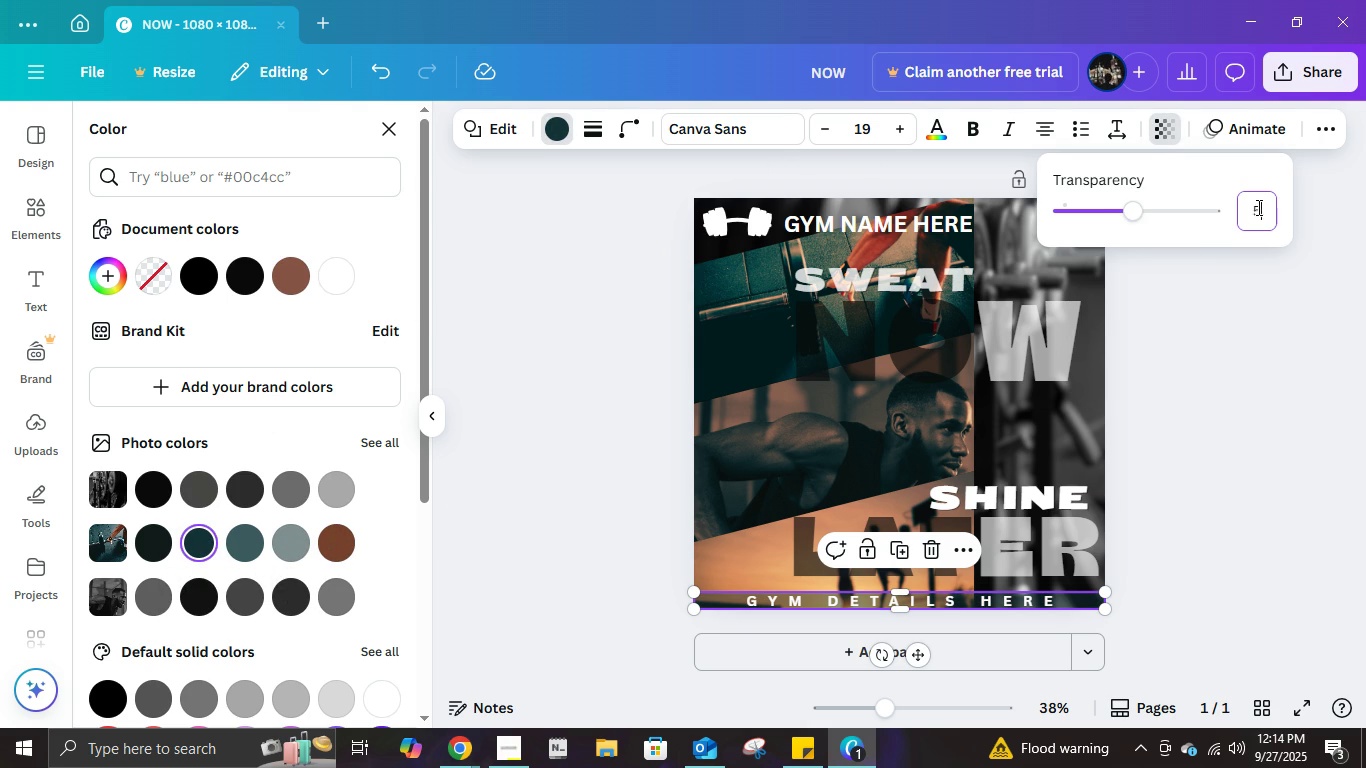 
key(Numpad5)
 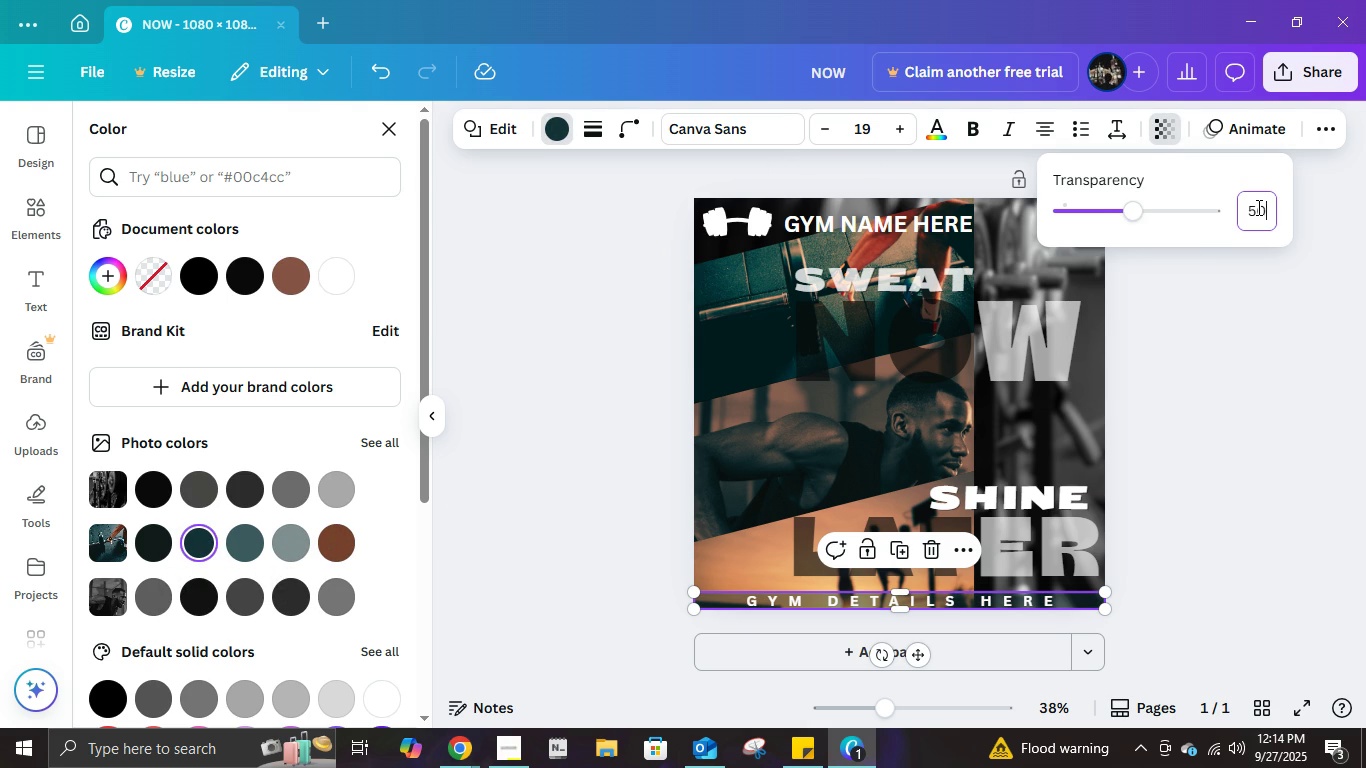 
key(Numpad0)
 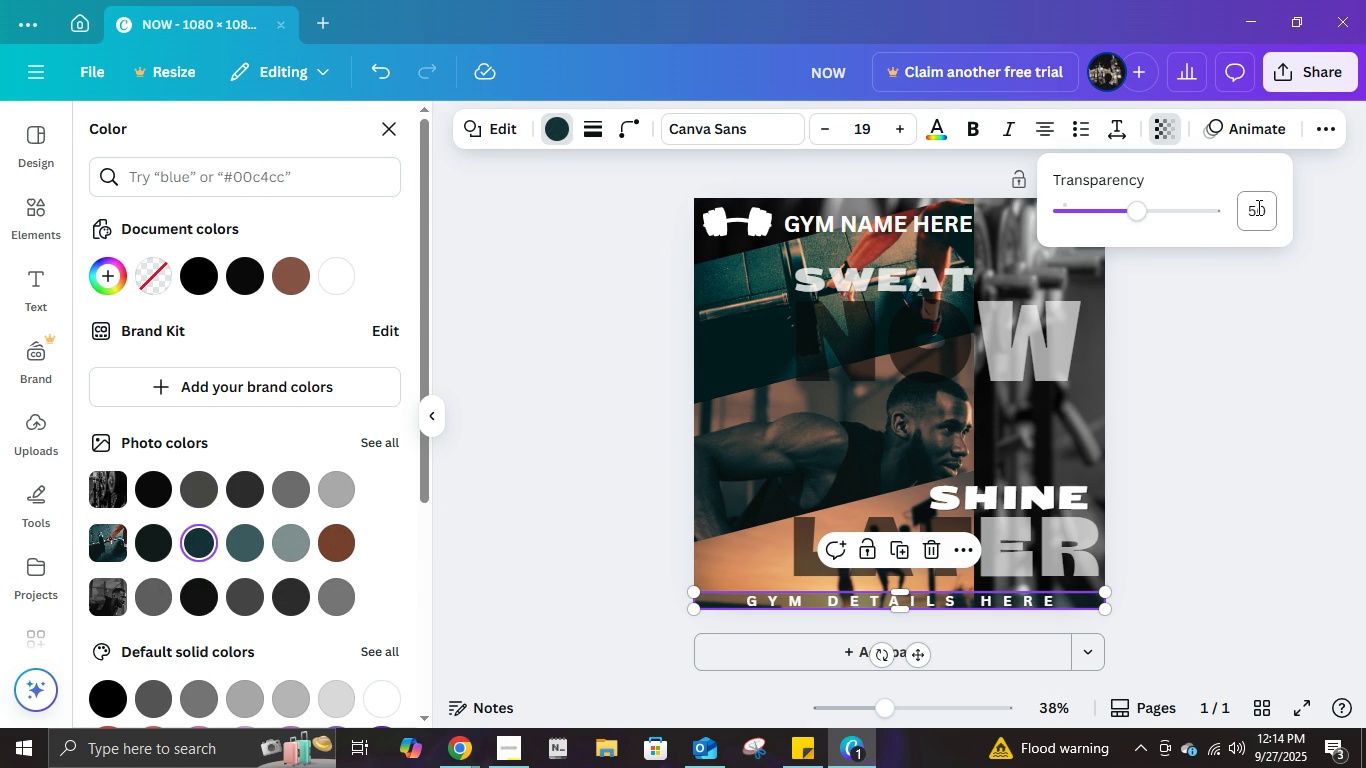 
key(NumpadEnter)
 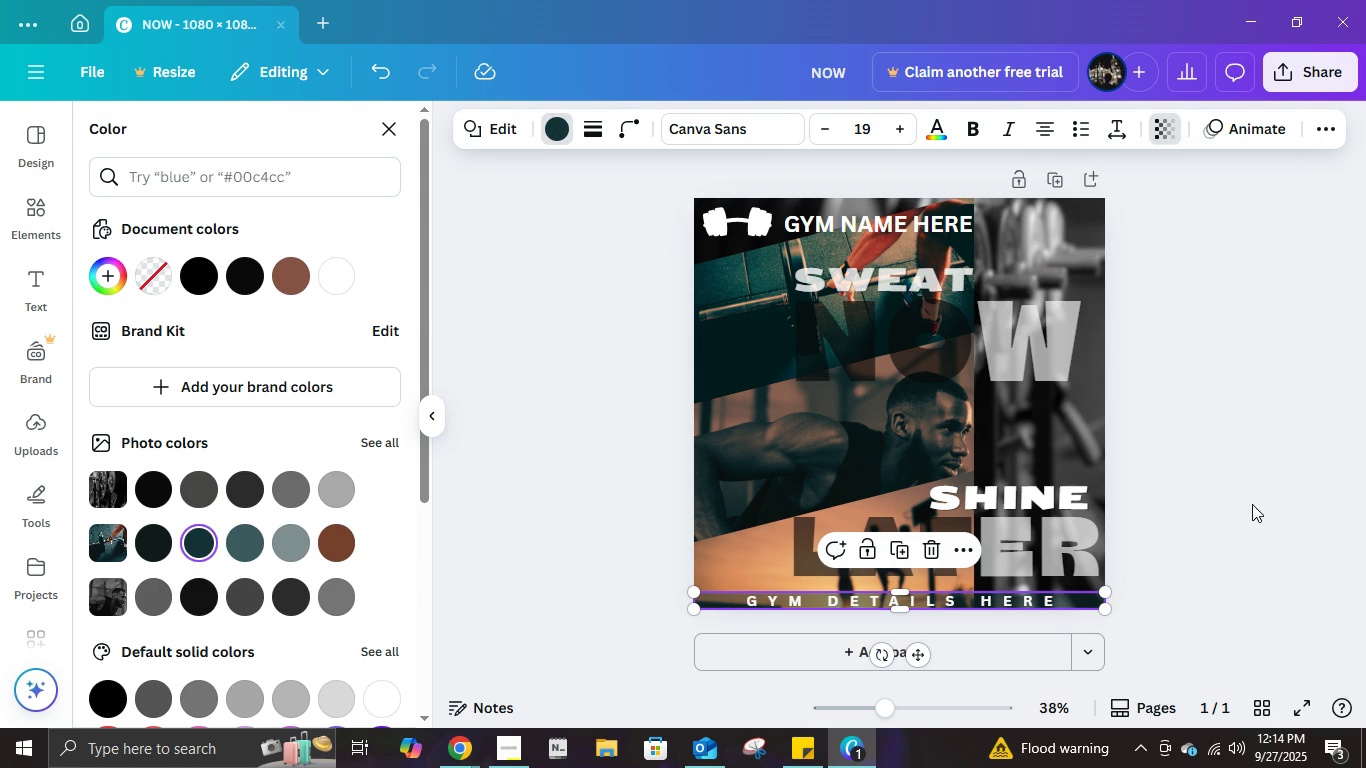 
left_click([1252, 504])
 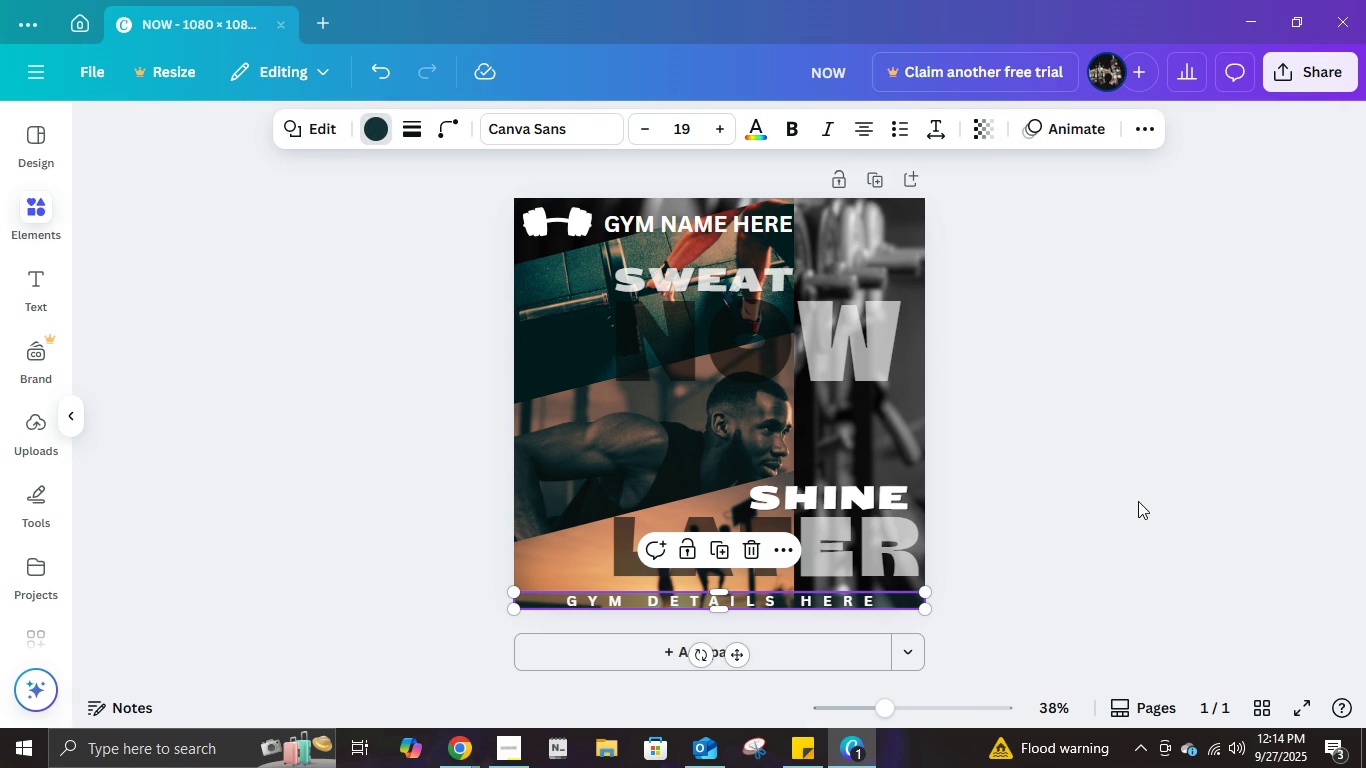 
left_click([1138, 501])
 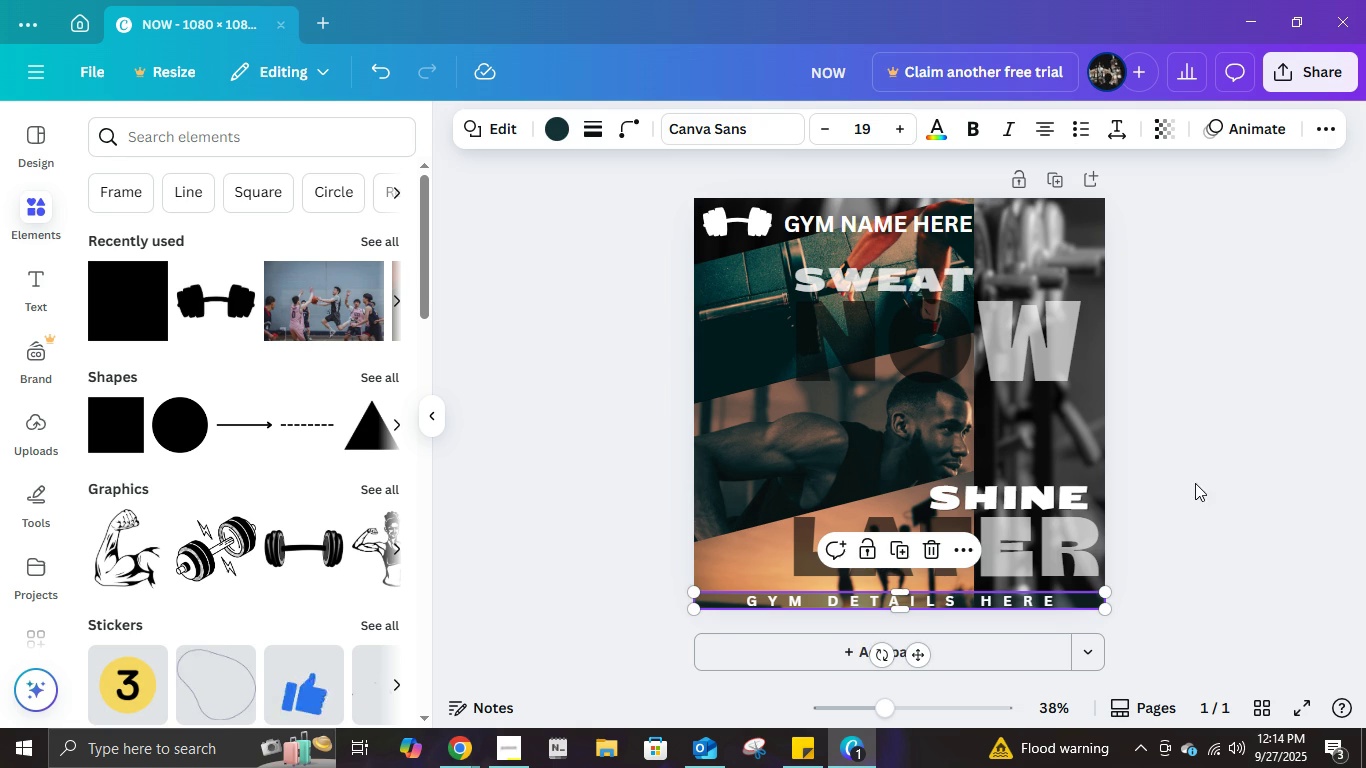 
left_click([1195, 483])
 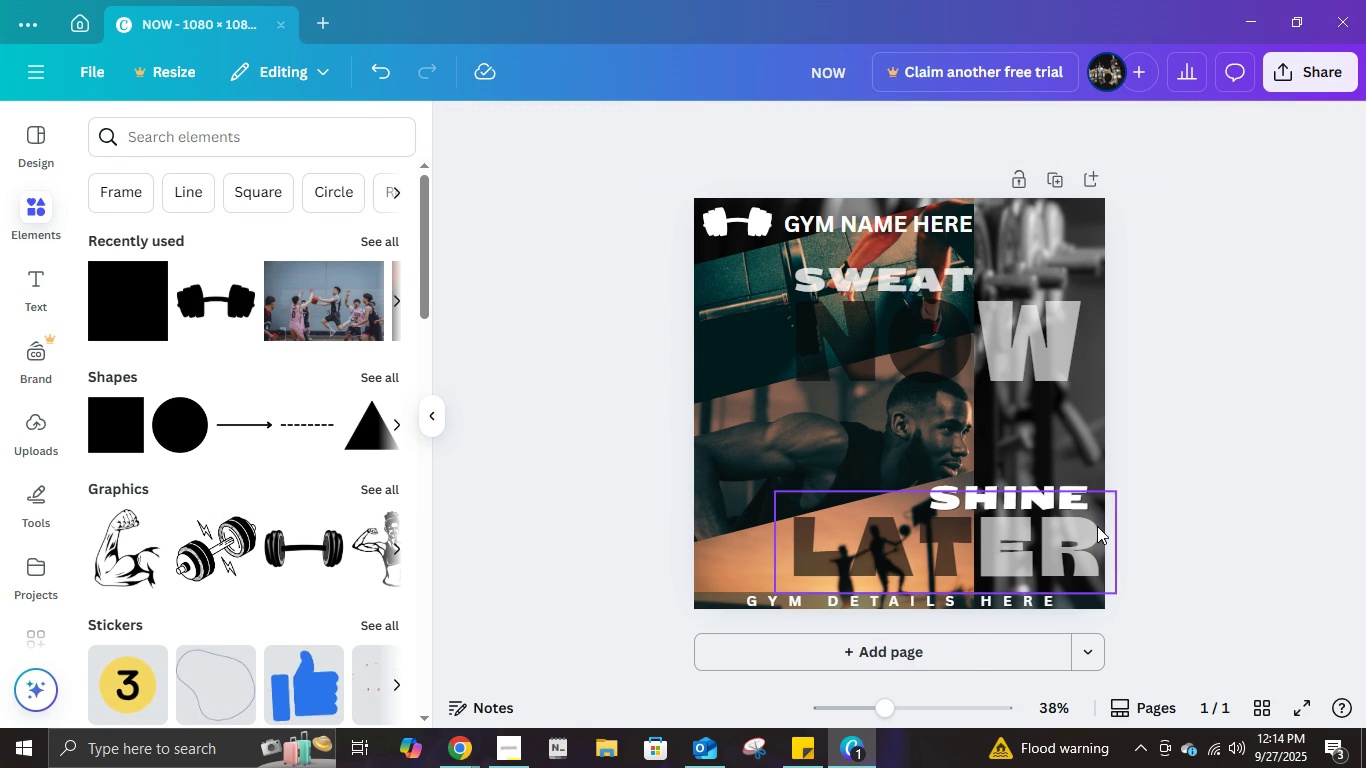 
wait(6.12)
 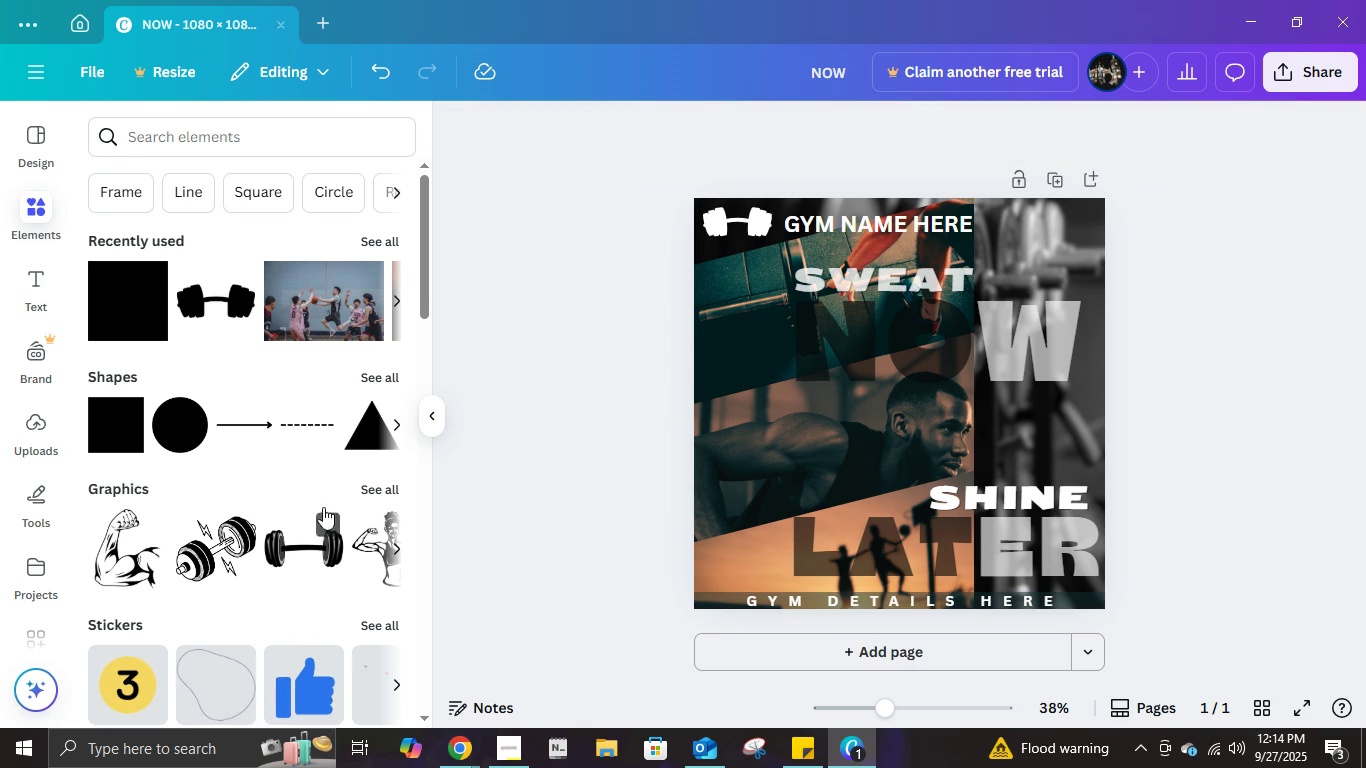 
left_click([999, 526])
 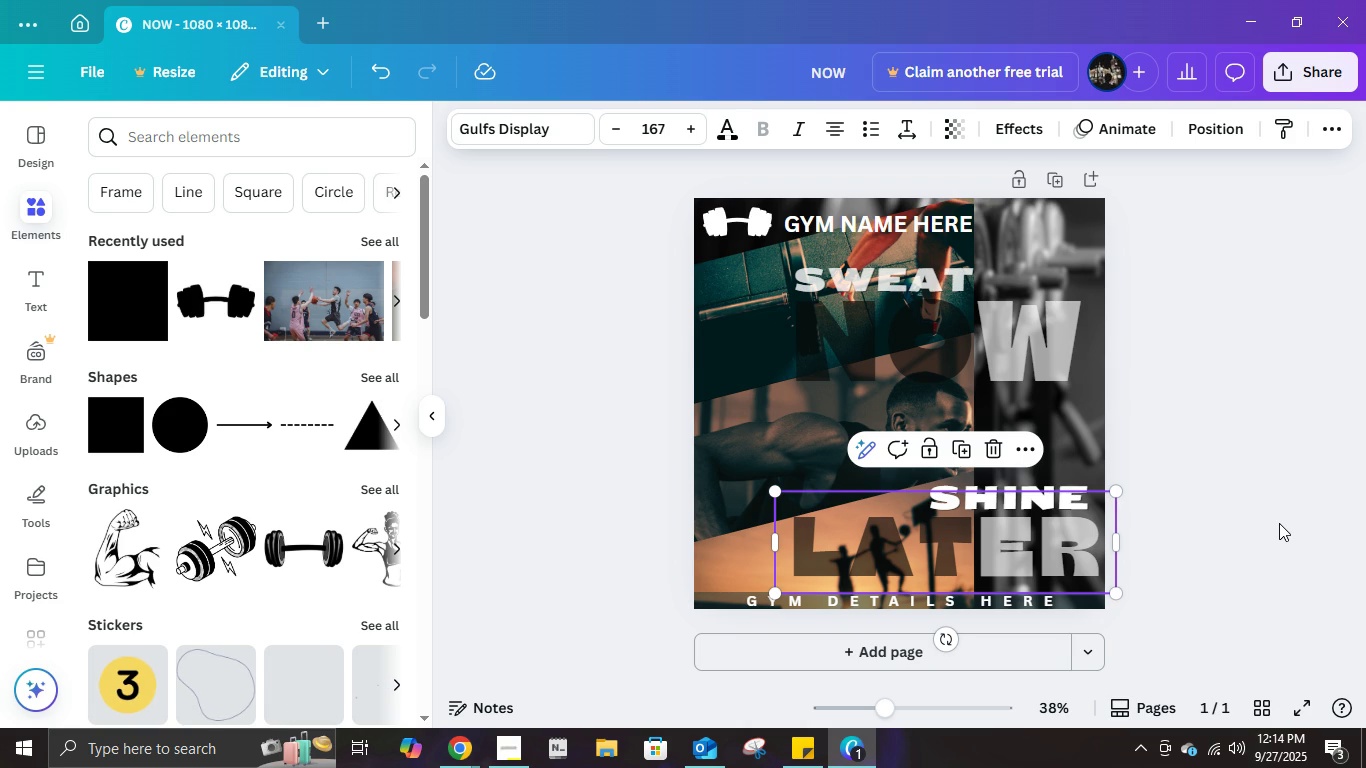 
left_click([1279, 523])
 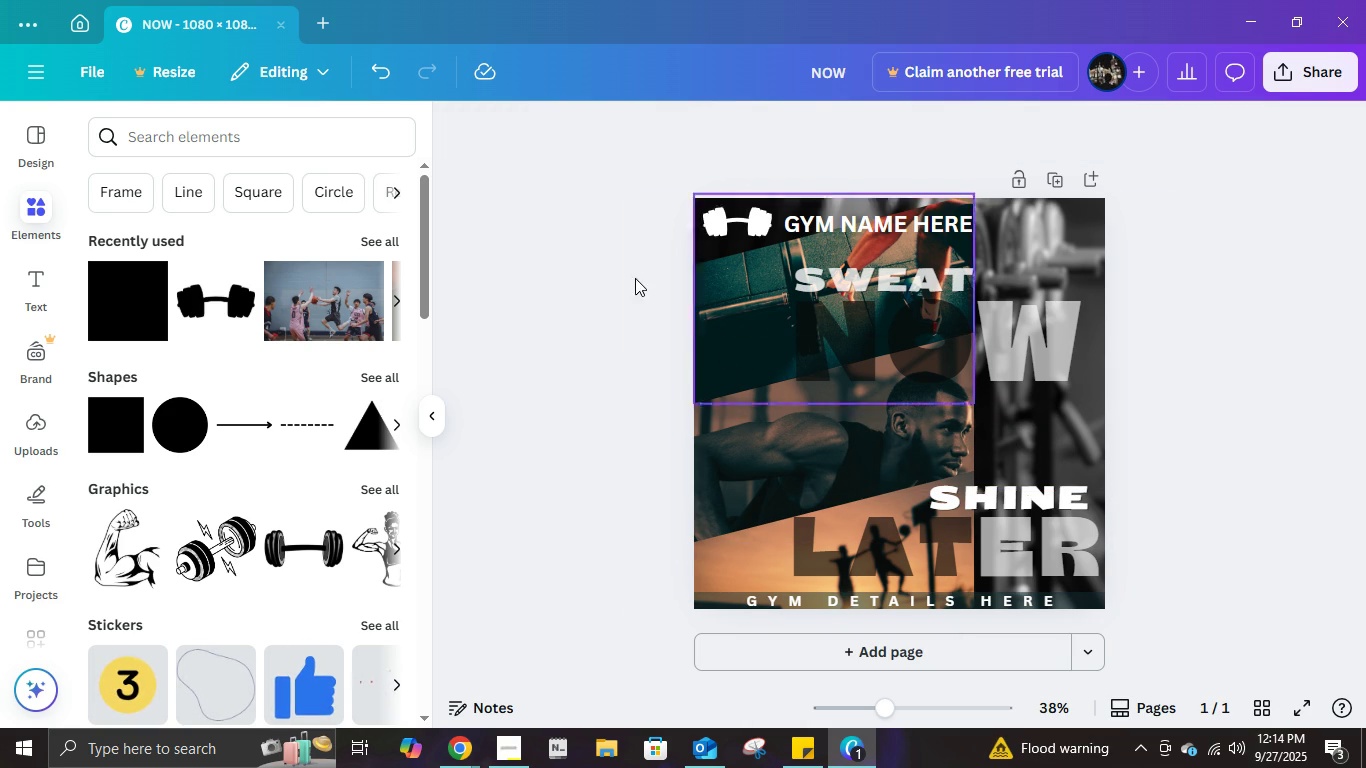 
left_click([1283, 64])
 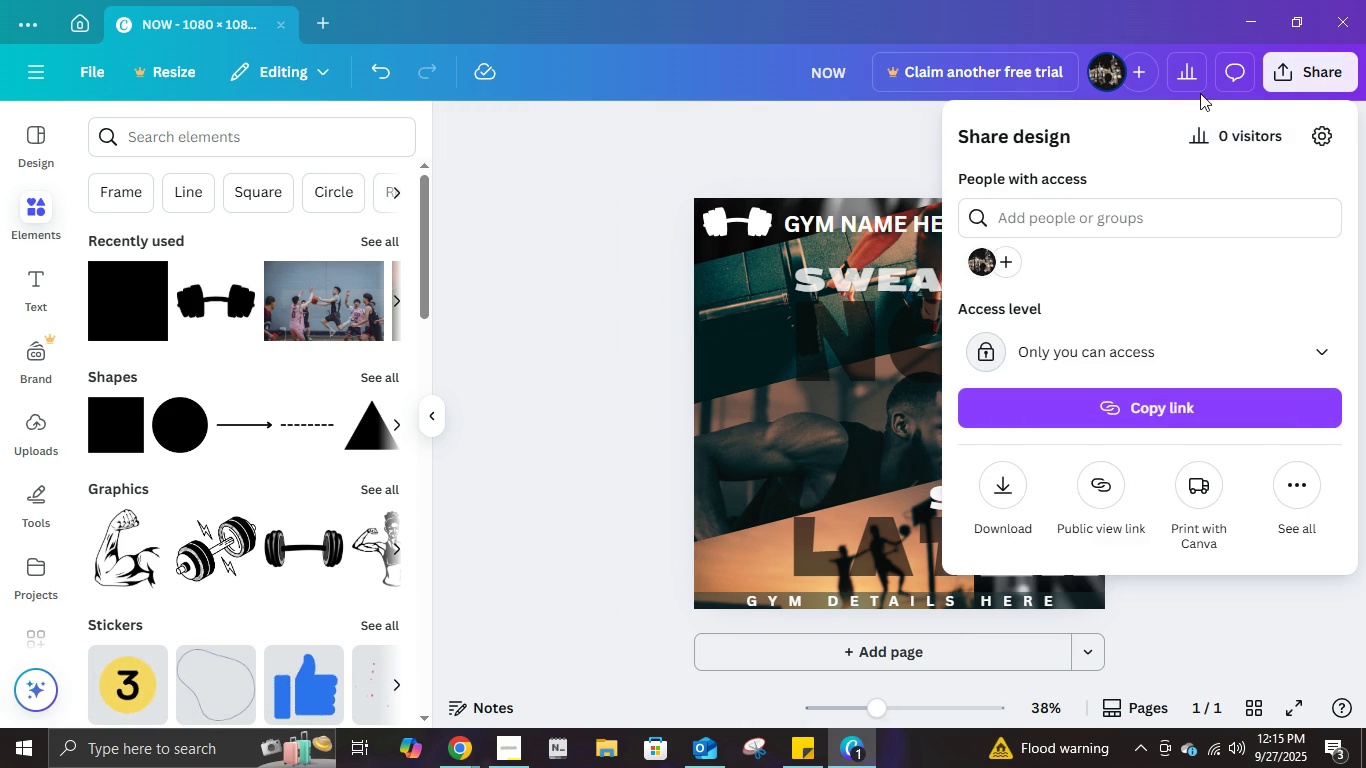 
left_click([1192, 87])
 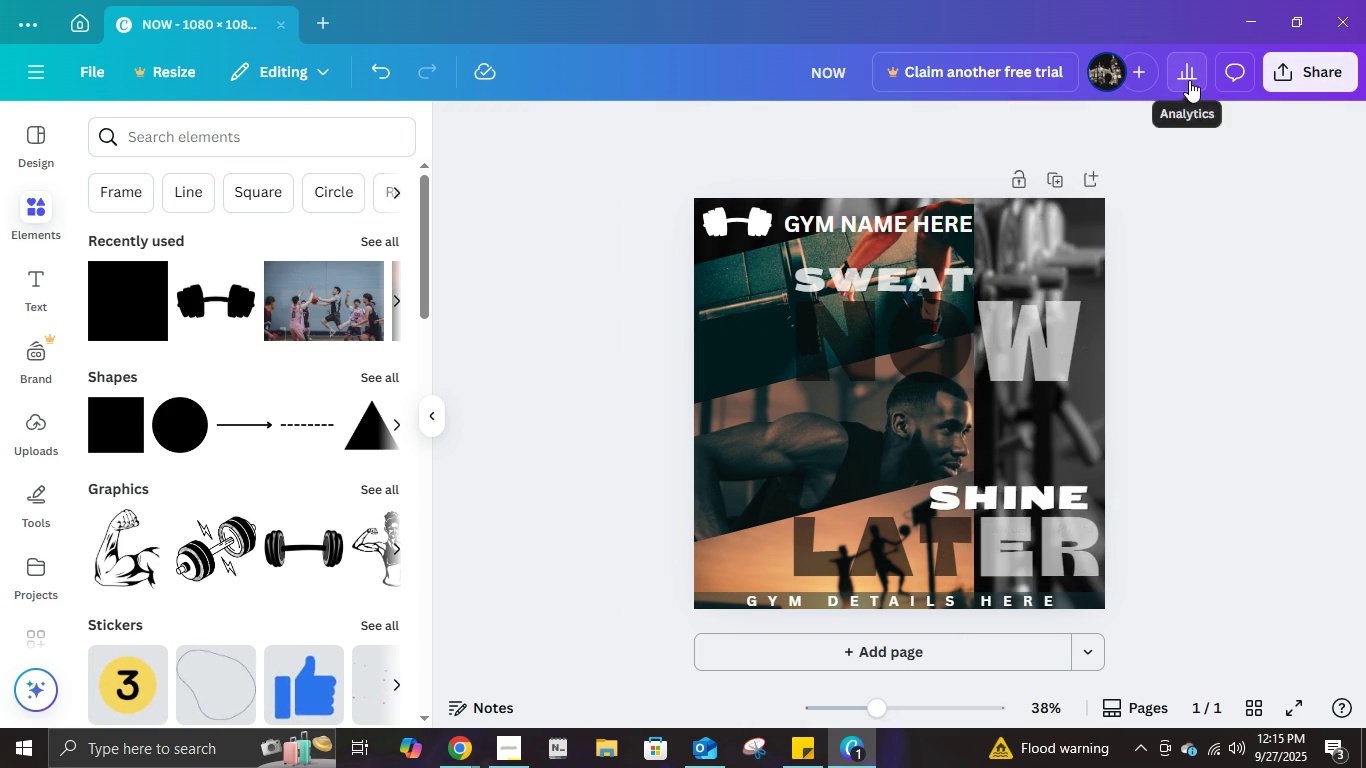 
left_click([1189, 80])
 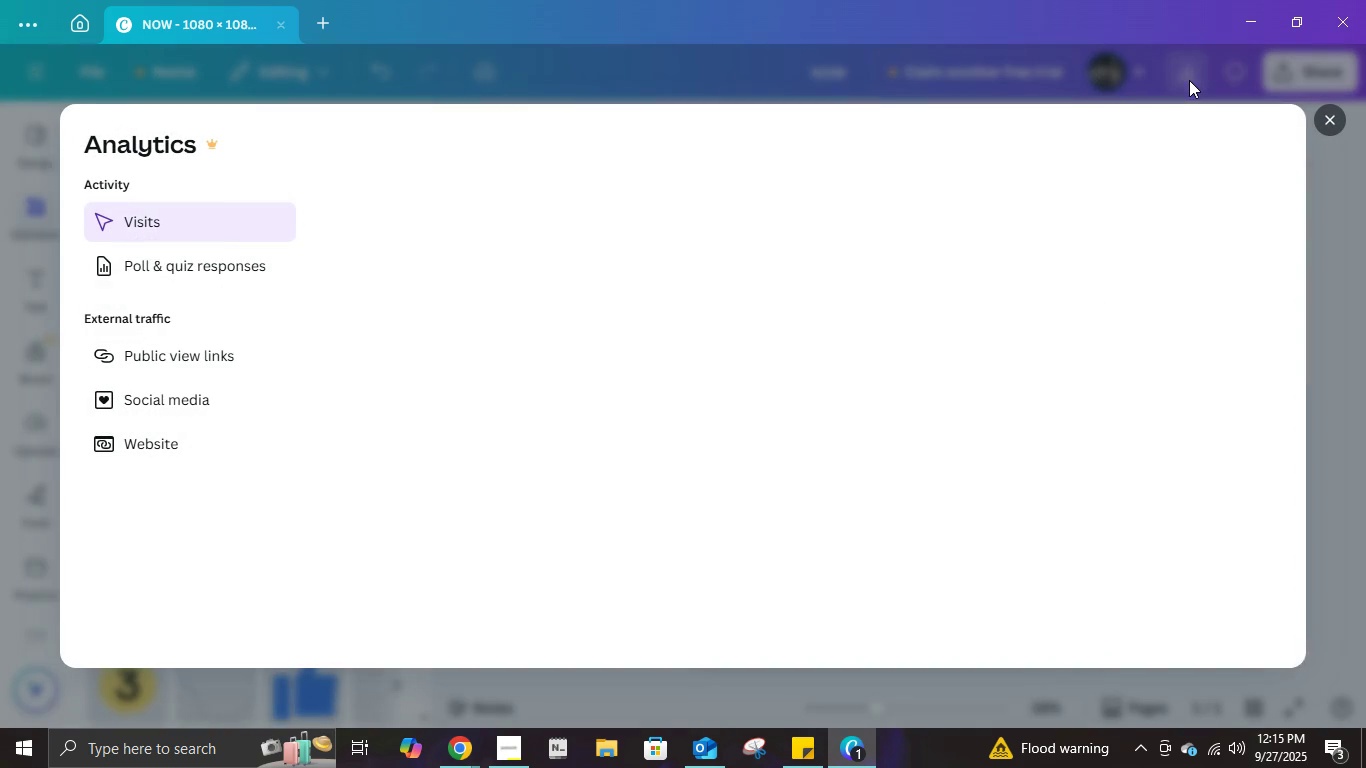 
mouse_move([1313, 152])
 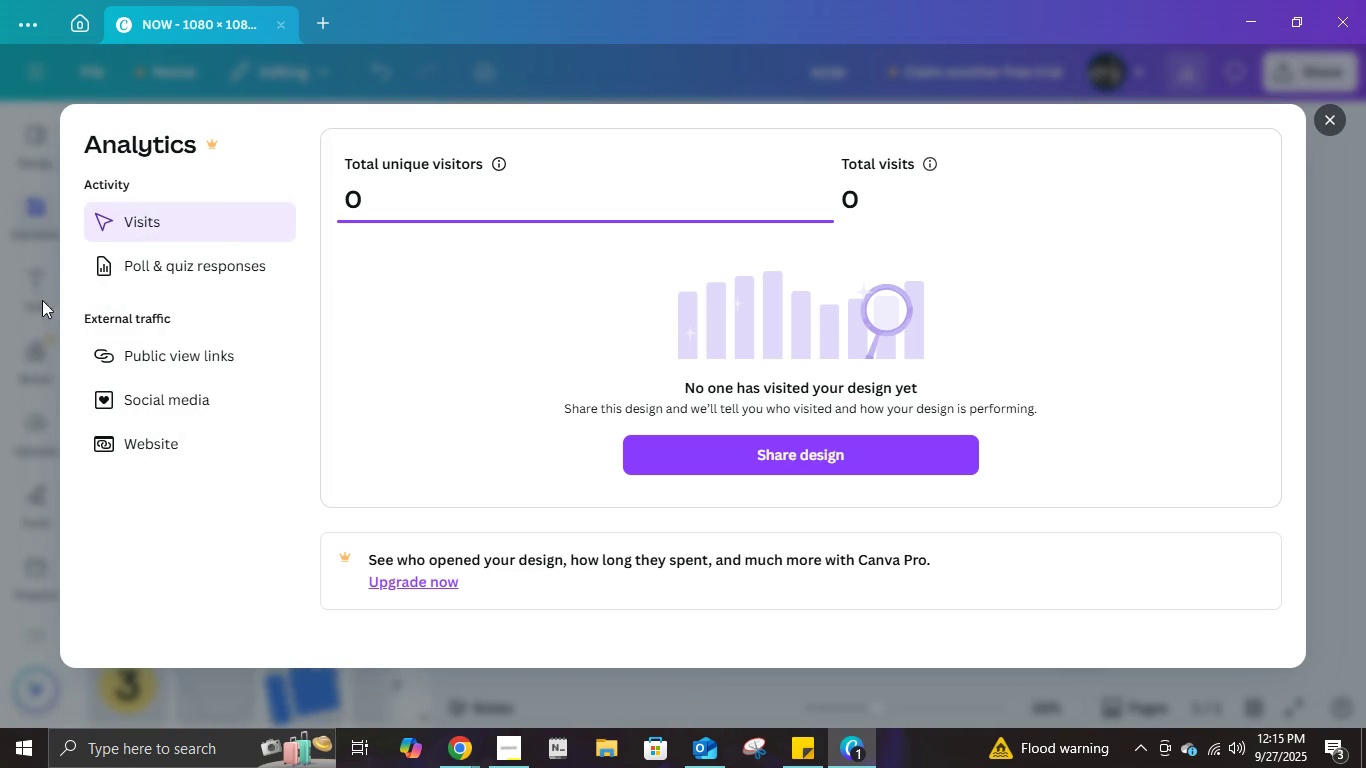 
left_click([231, 352])
 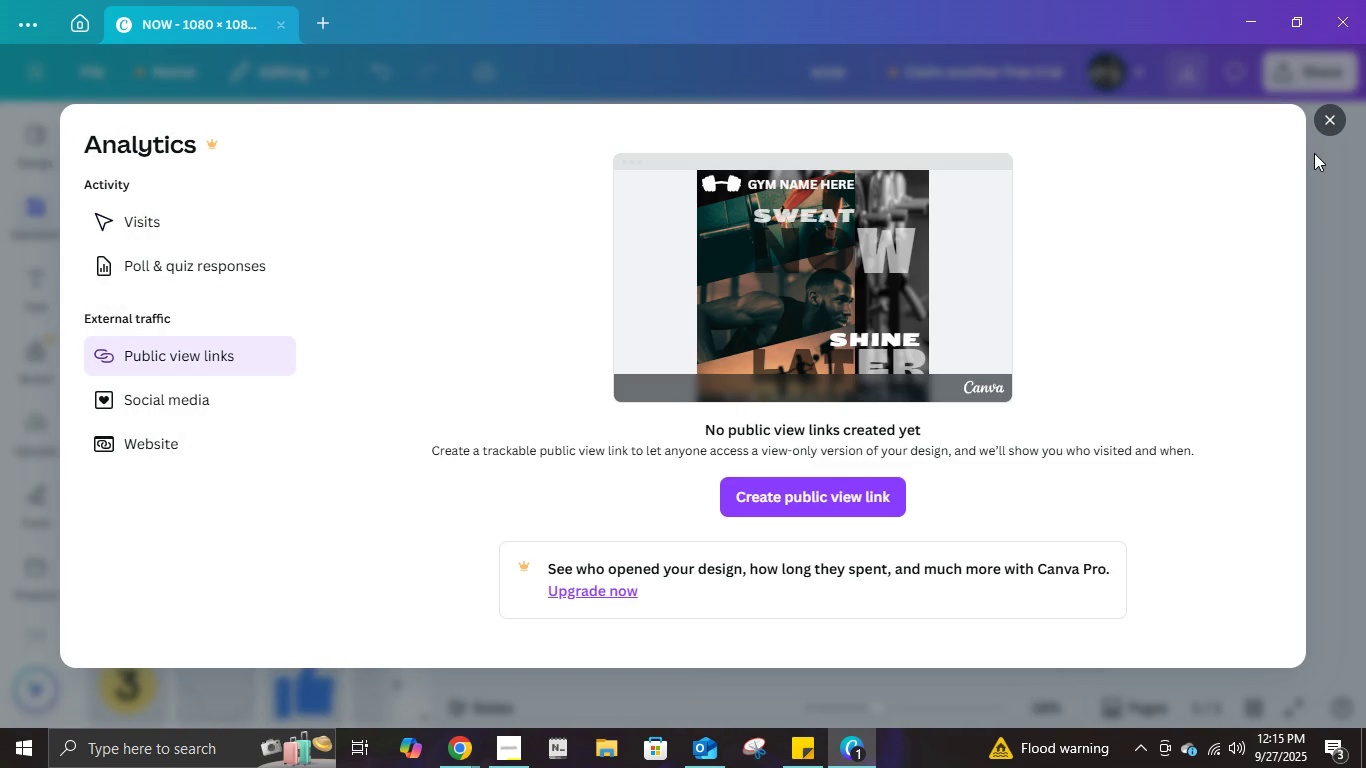 
left_click([1327, 112])
 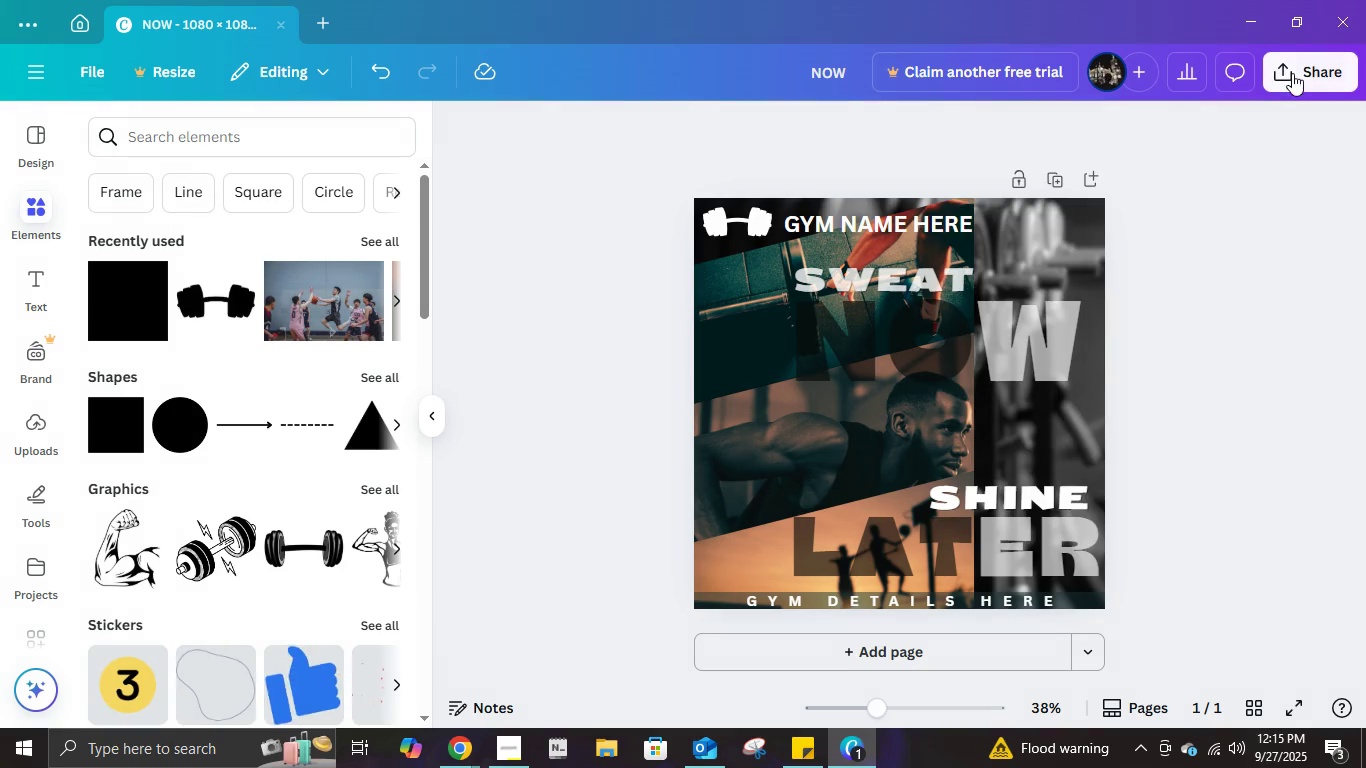 
left_click([1292, 73])
 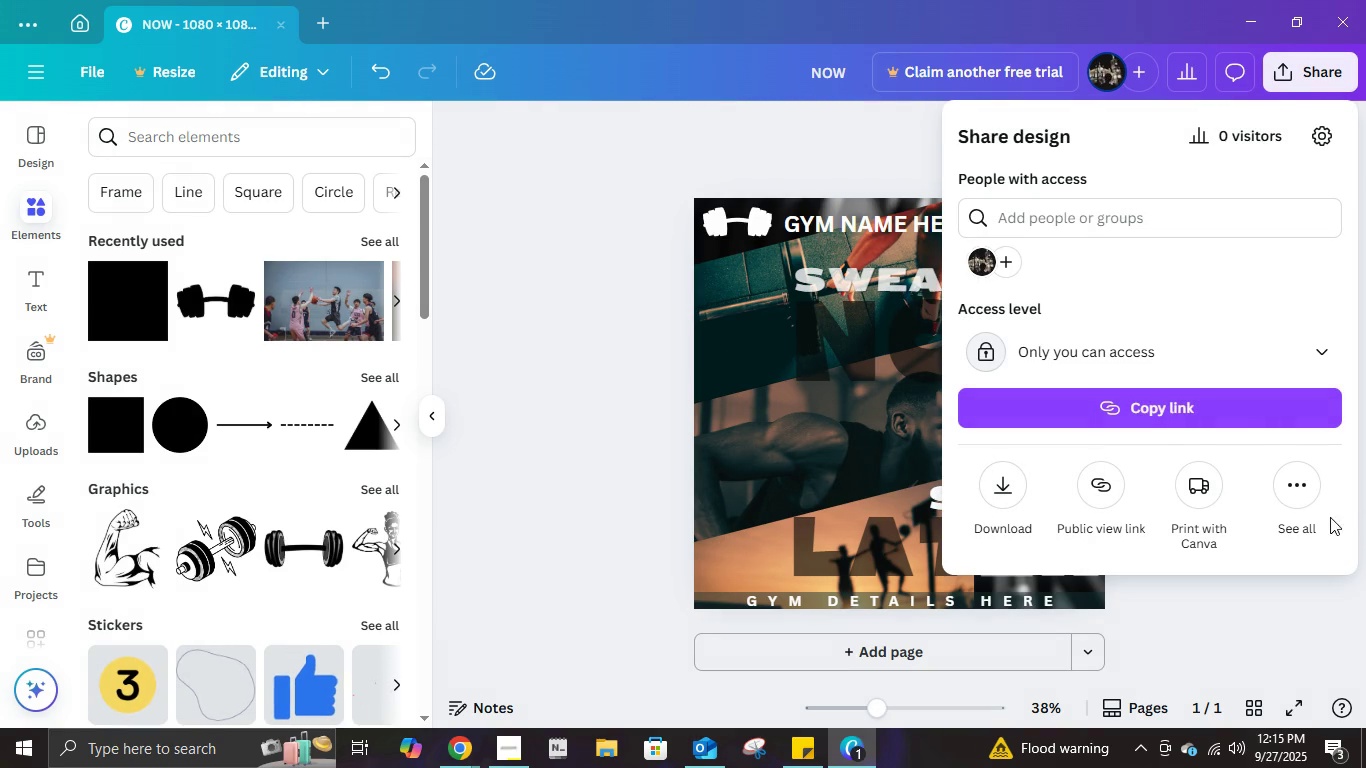 
left_click([1275, 495])
 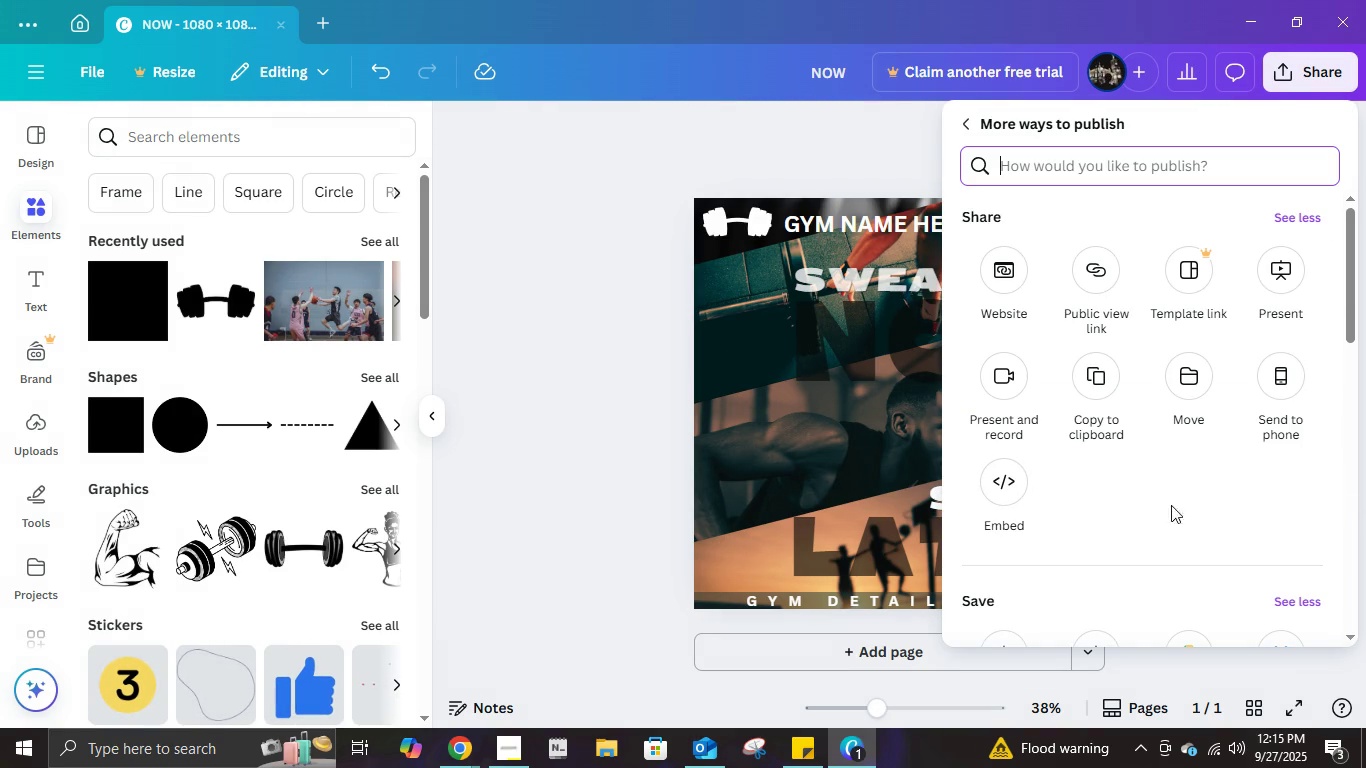 
left_click([1002, 490])
 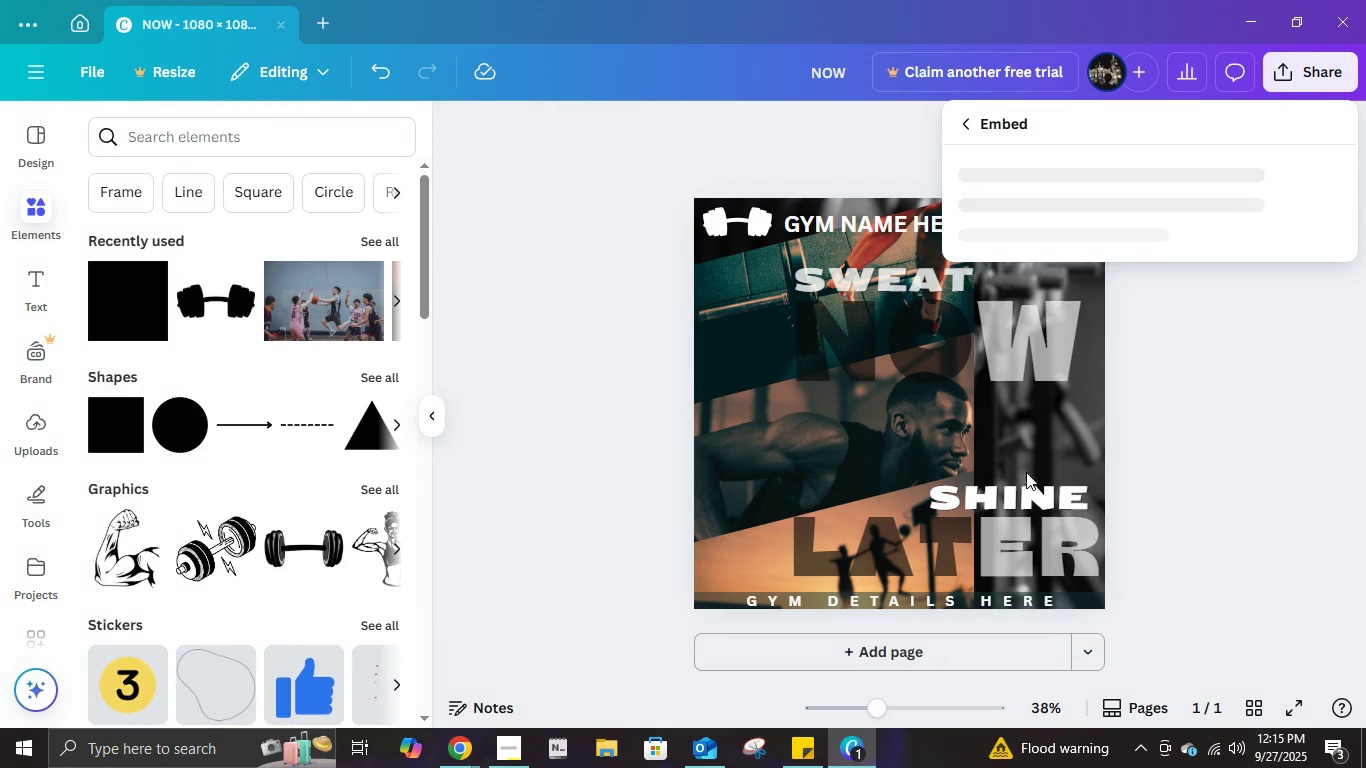 
mouse_move([1202, 347])
 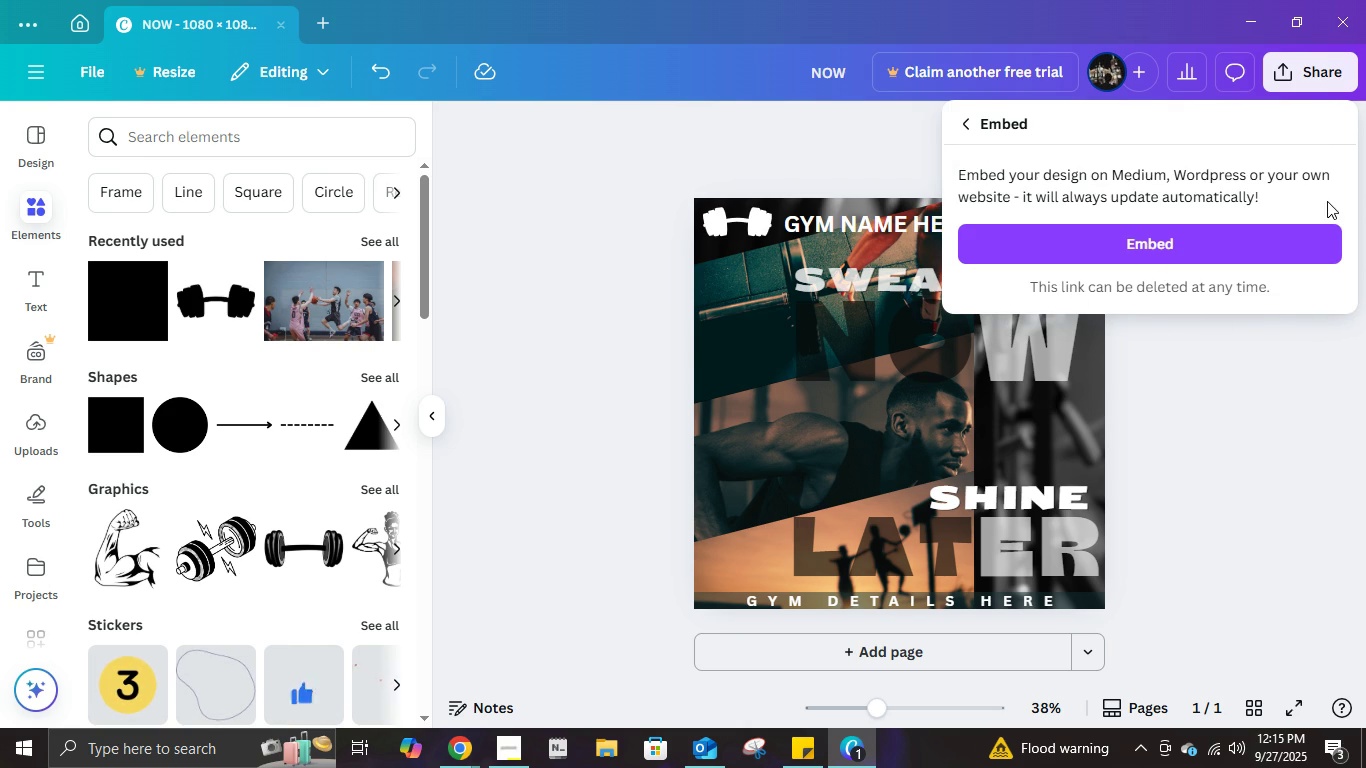 
left_click([966, 127])
 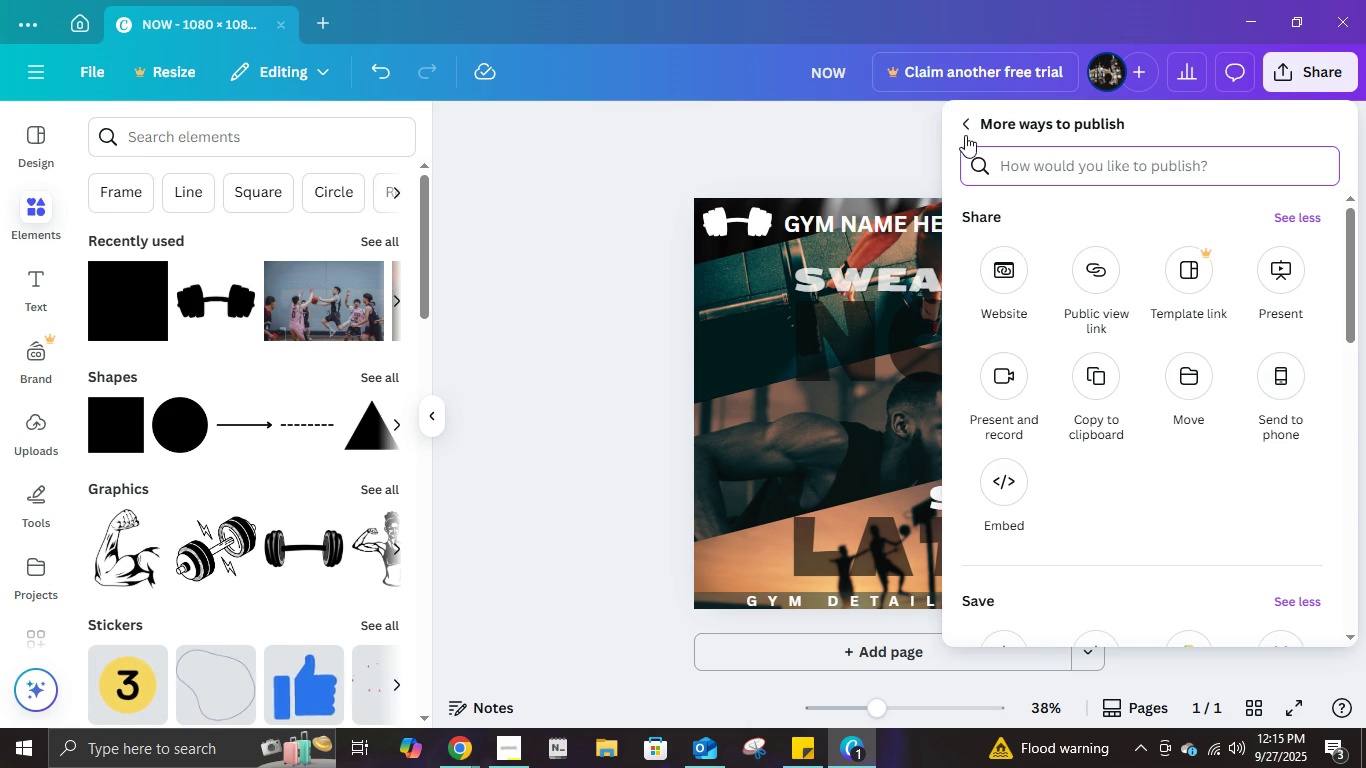 
left_click([965, 126])
 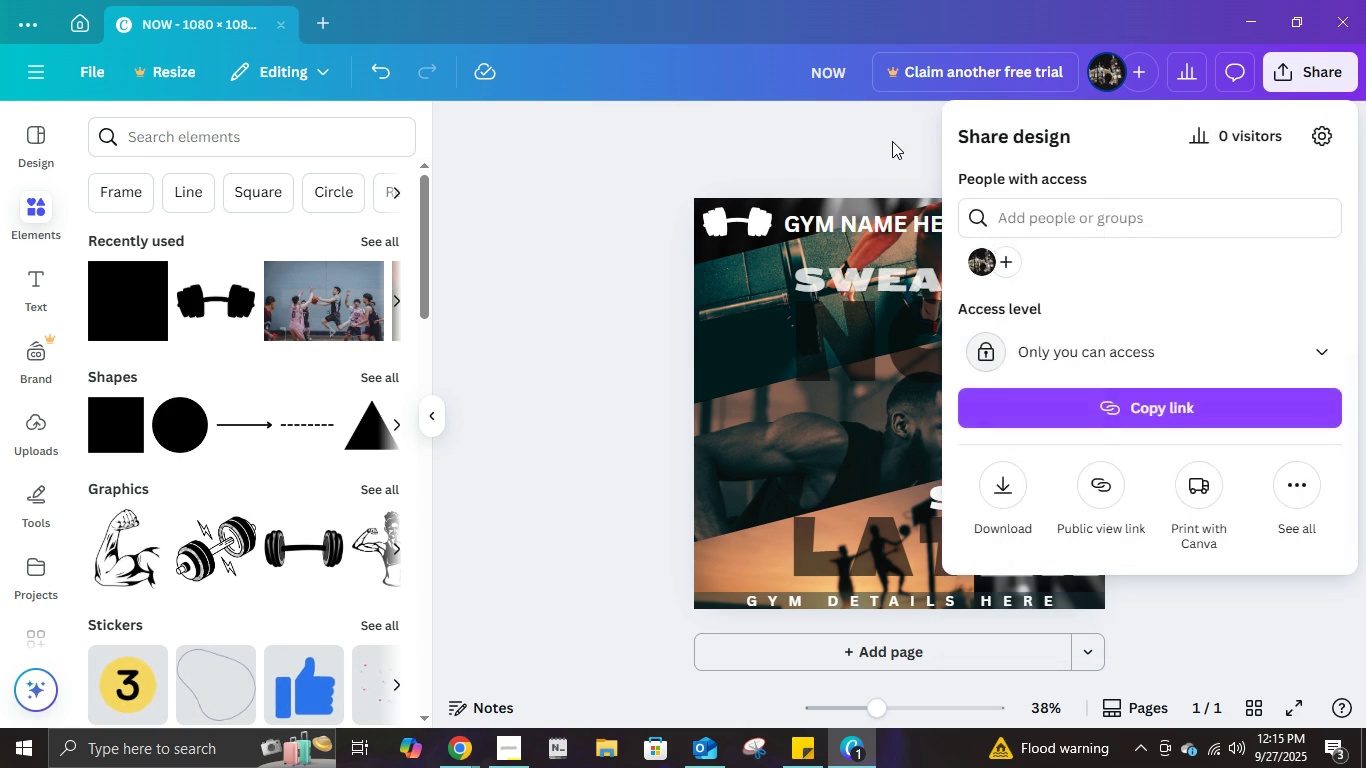 
left_click([892, 141])
 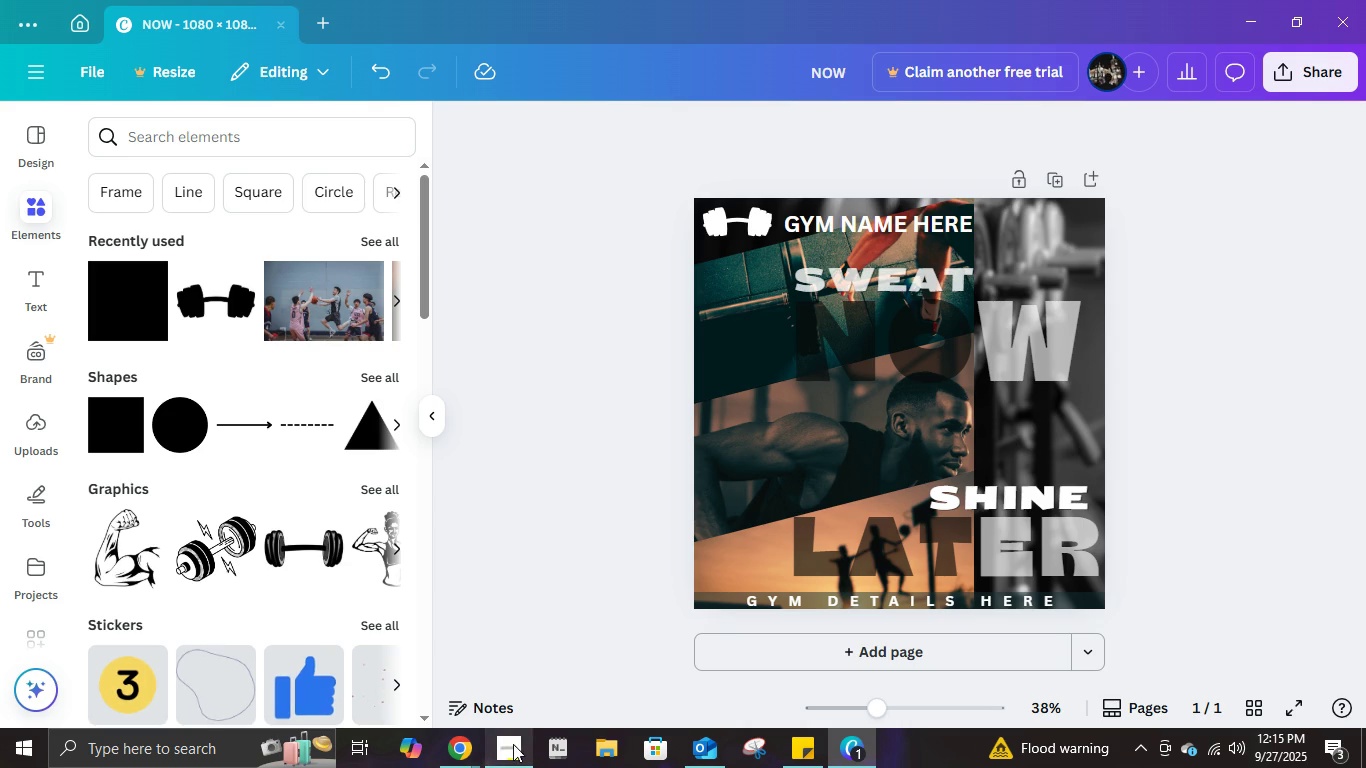 
left_click([508, 744])